 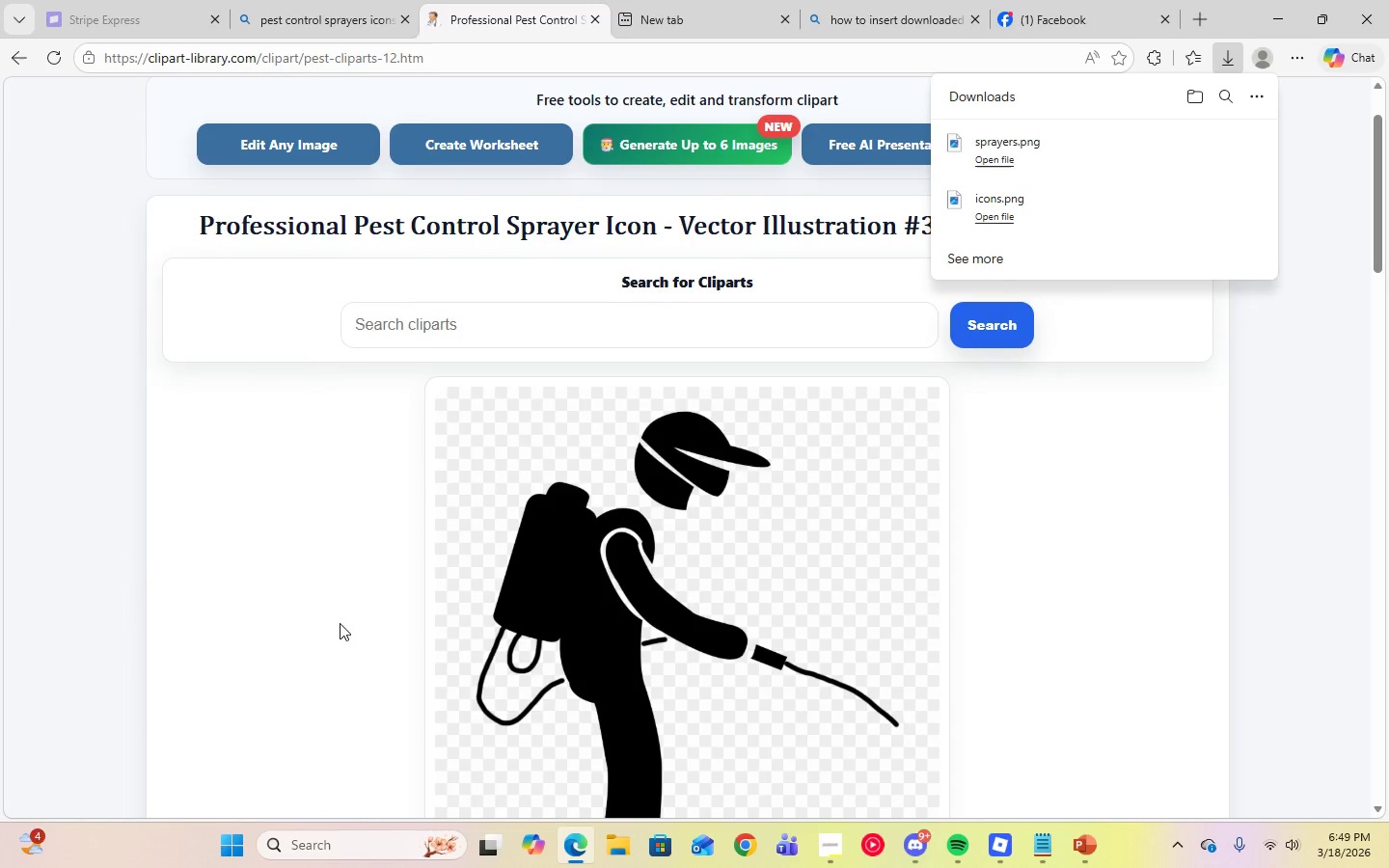 
scroll: coordinate [340, 623], scroll_direction: down, amount: 4.0
 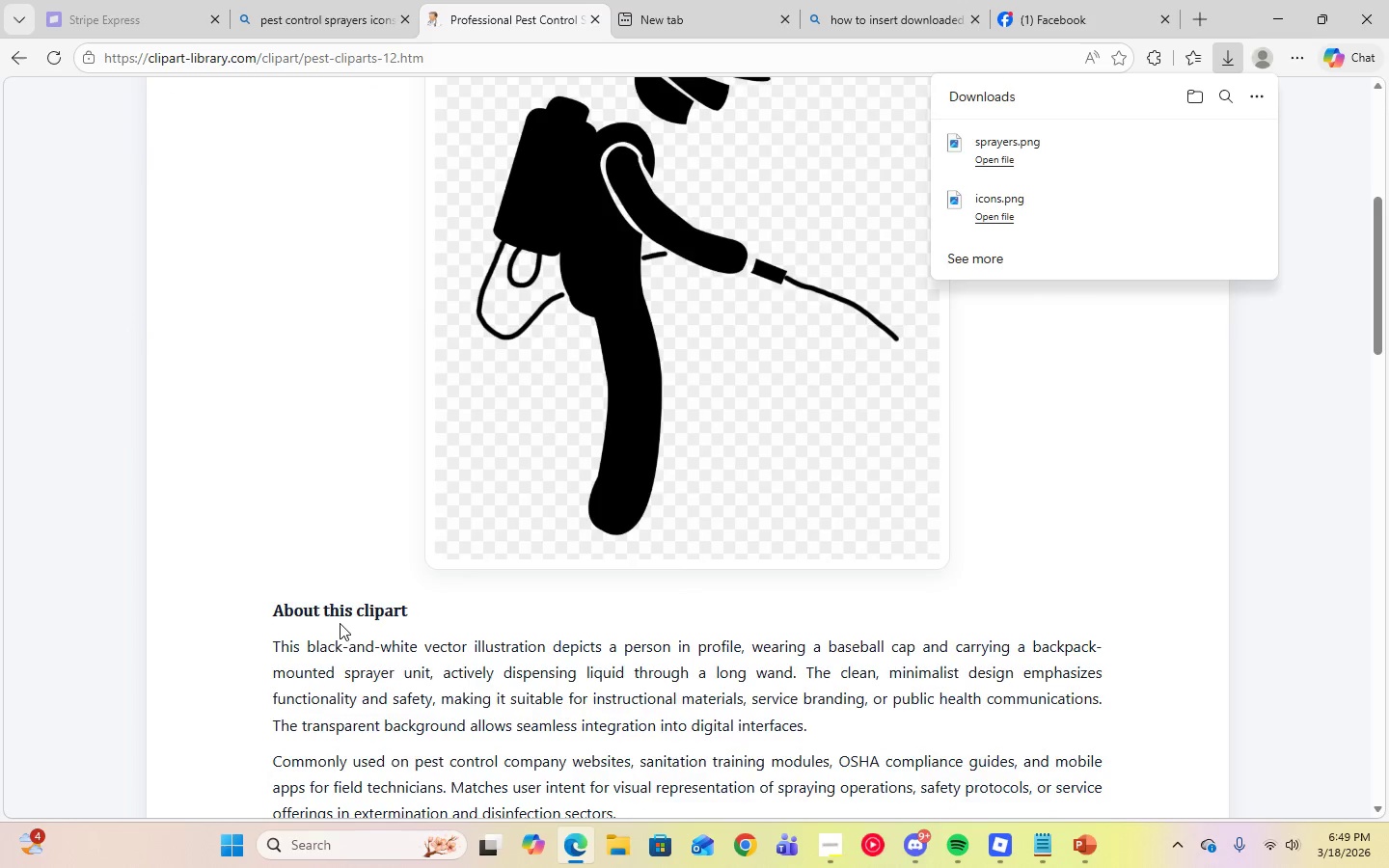 
scroll: coordinate [340, 623], scroll_direction: up, amount: 10.0
 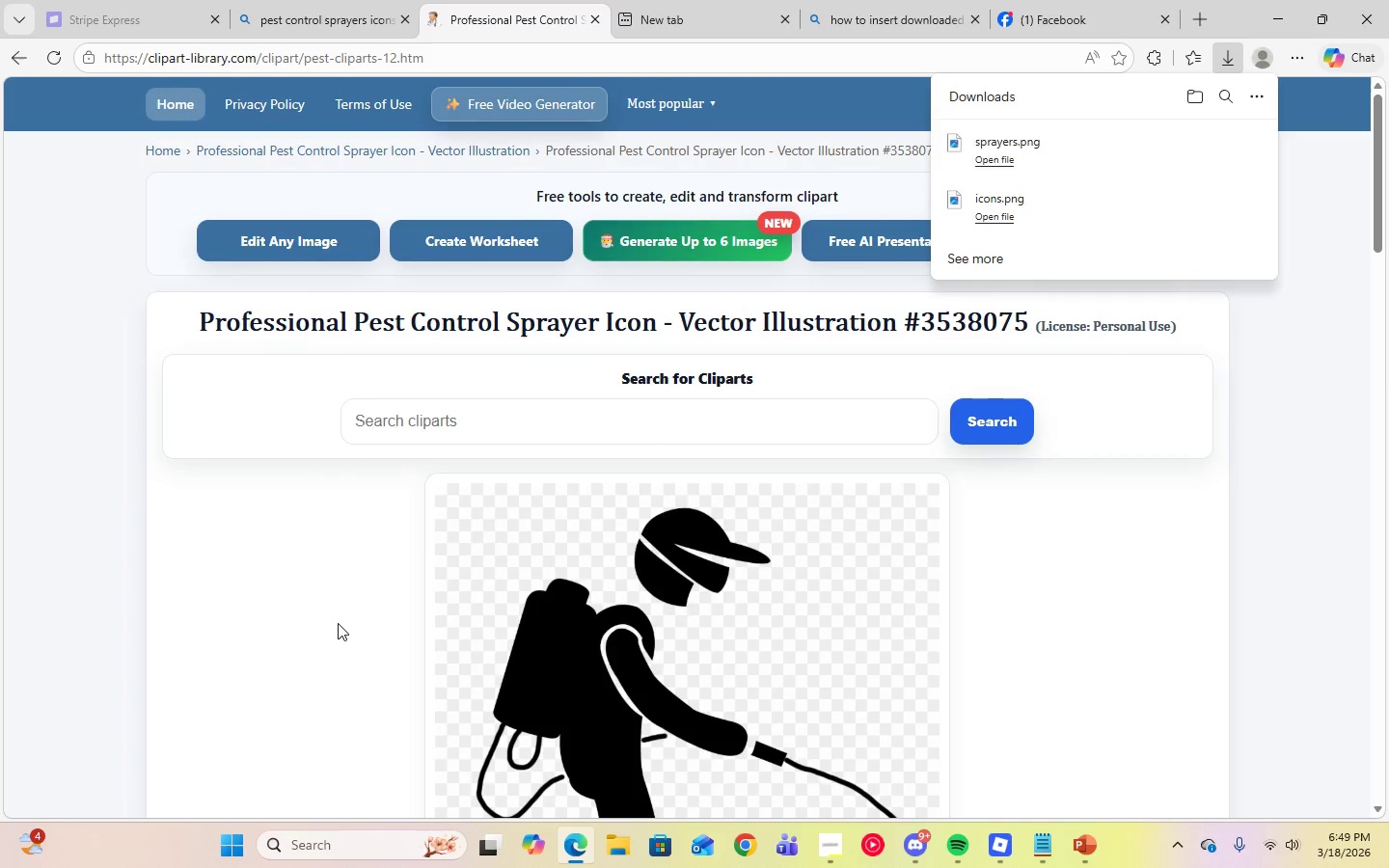 
left_click([20, 69])
 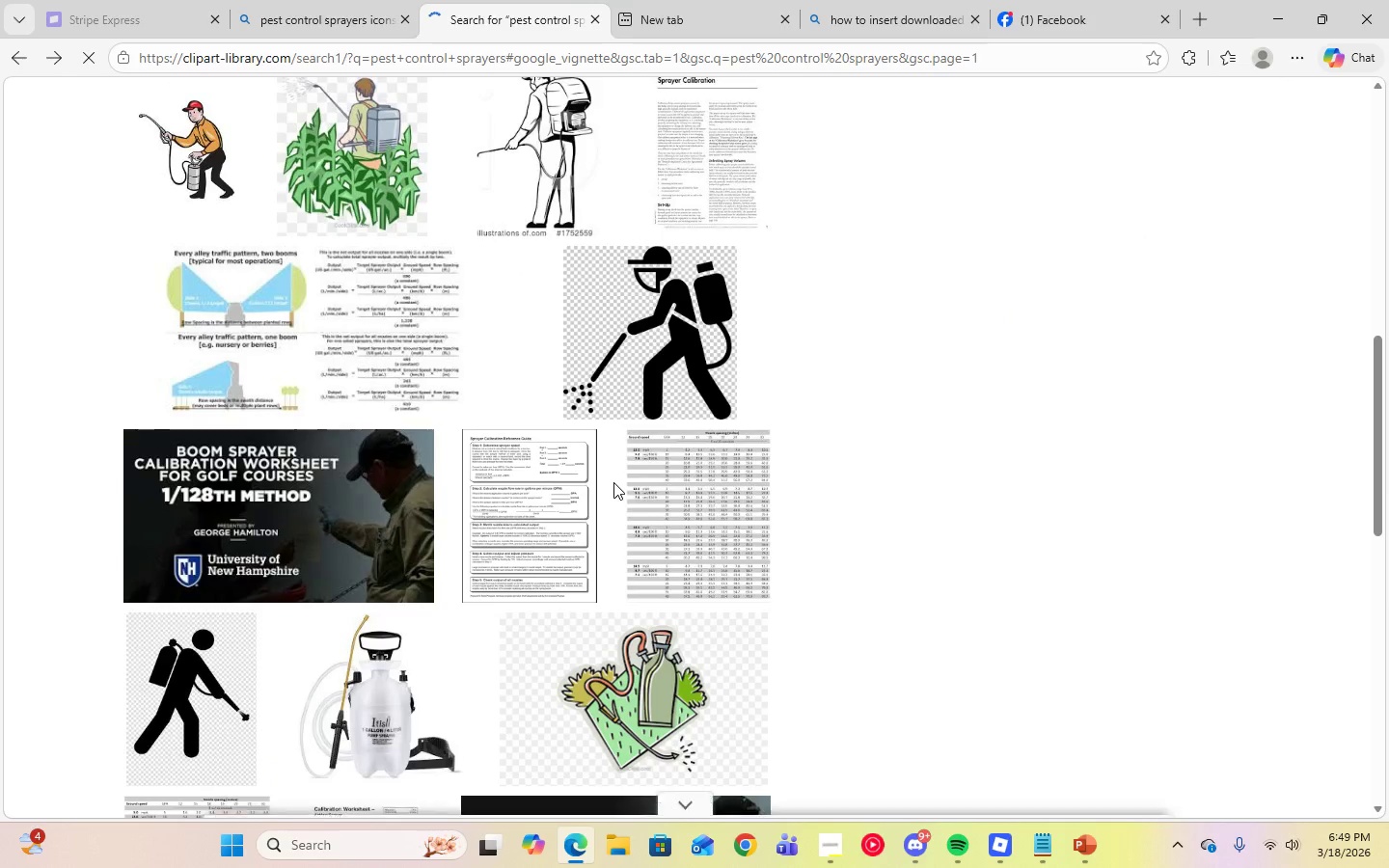 
scroll: coordinate [615, 482], scroll_direction: up, amount: 11.0
 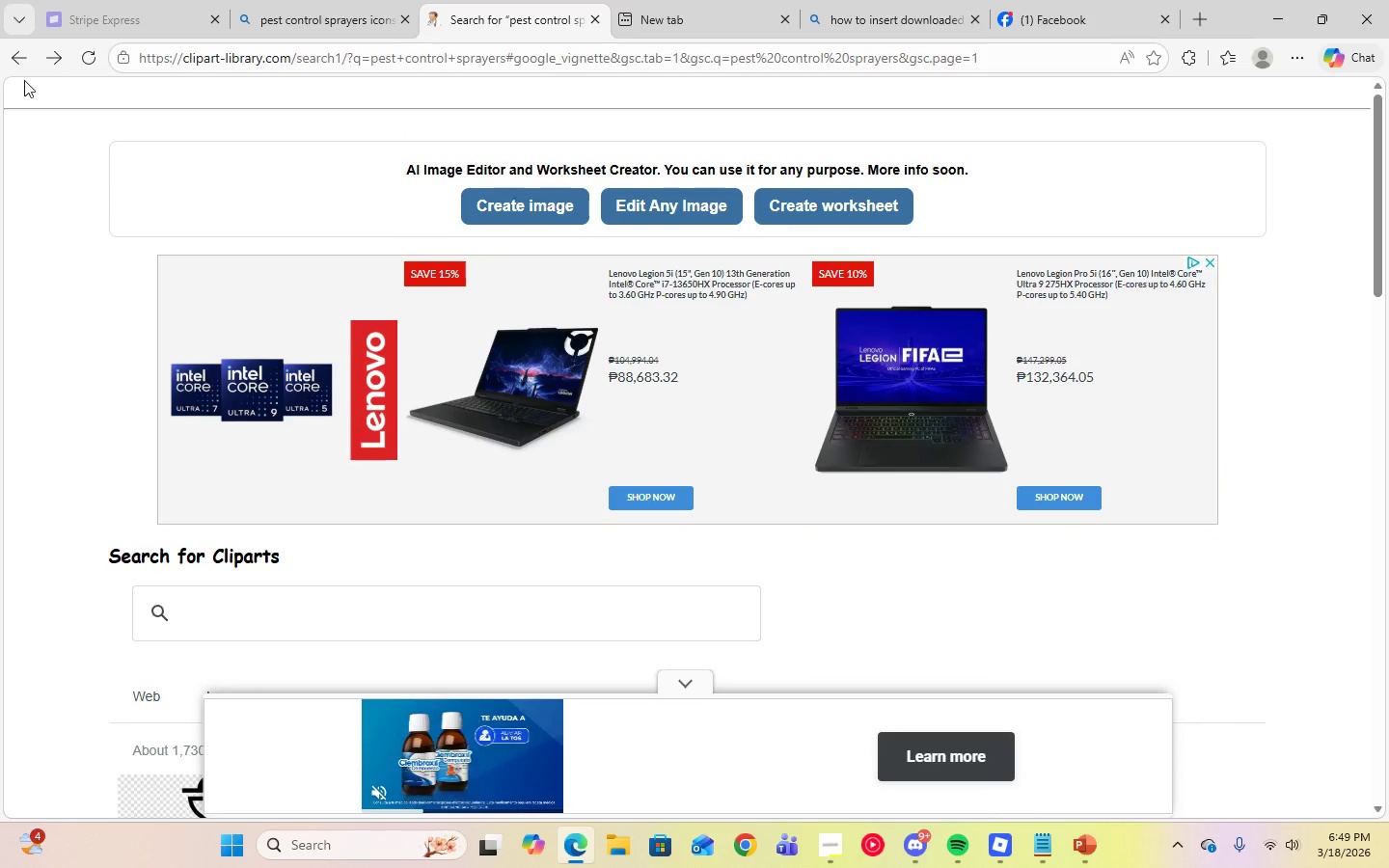 
left_click([21, 67])
 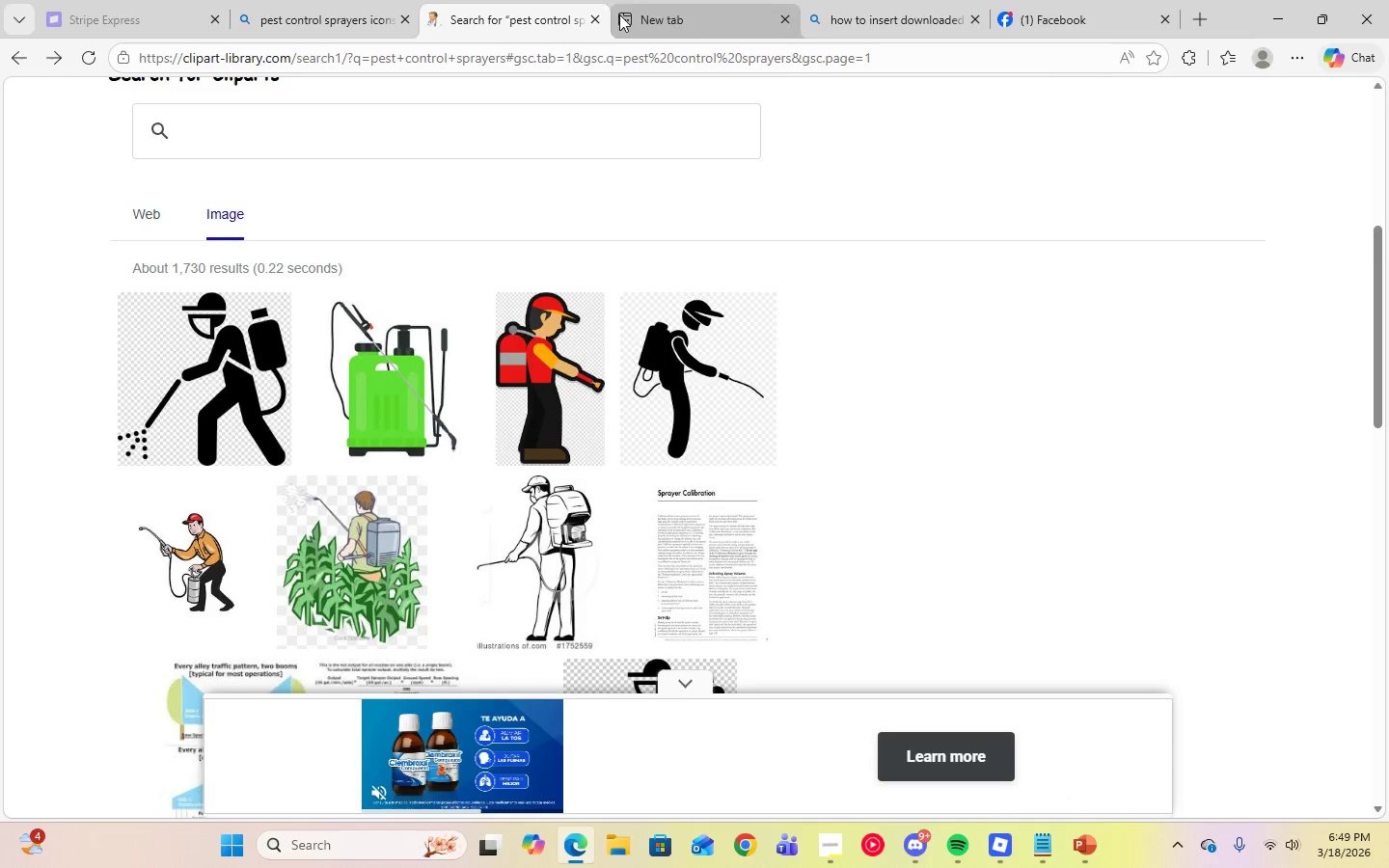 
left_click([315, 19])
 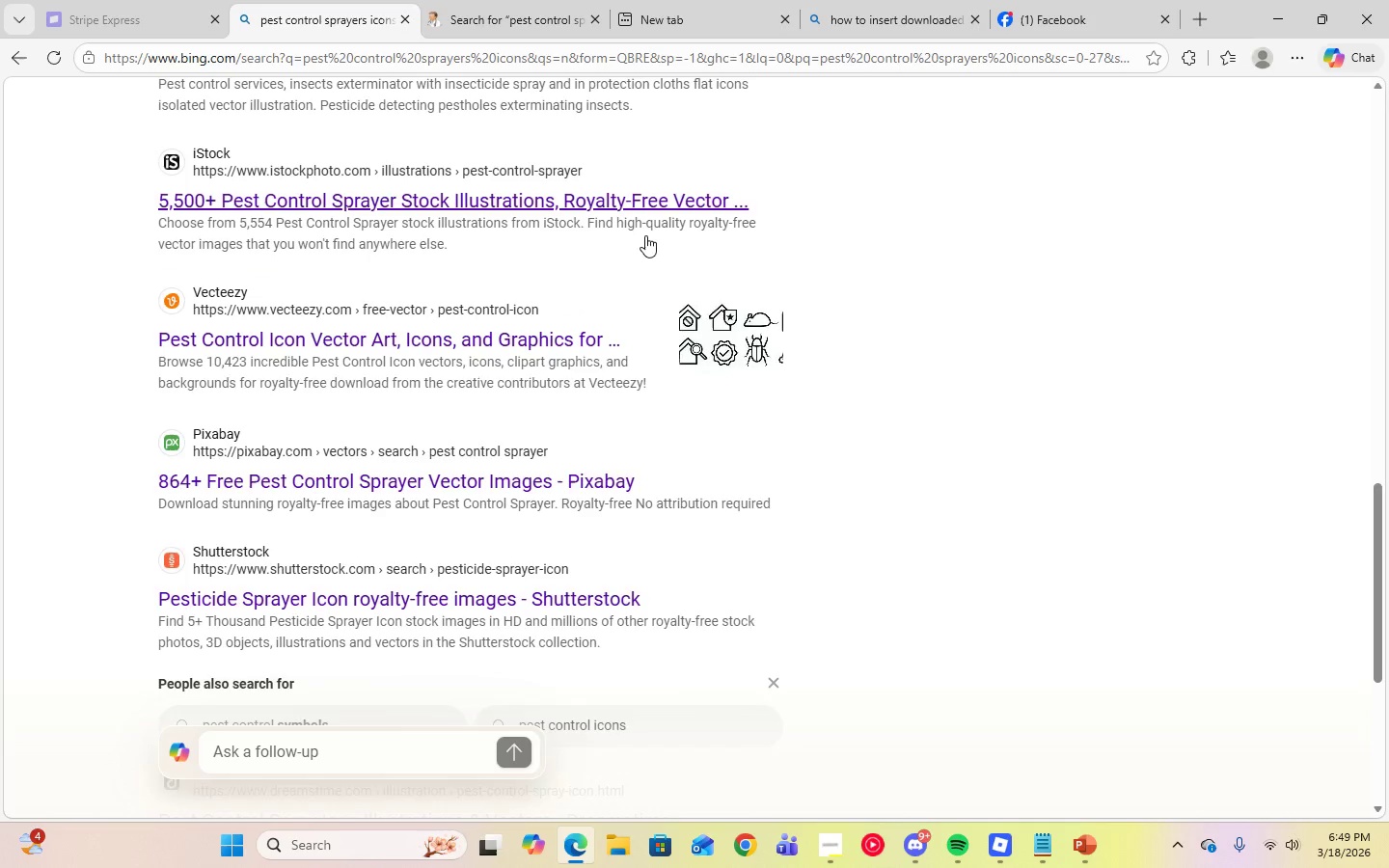 
scroll: coordinate [646, 236], scroll_direction: up, amount: 17.0
 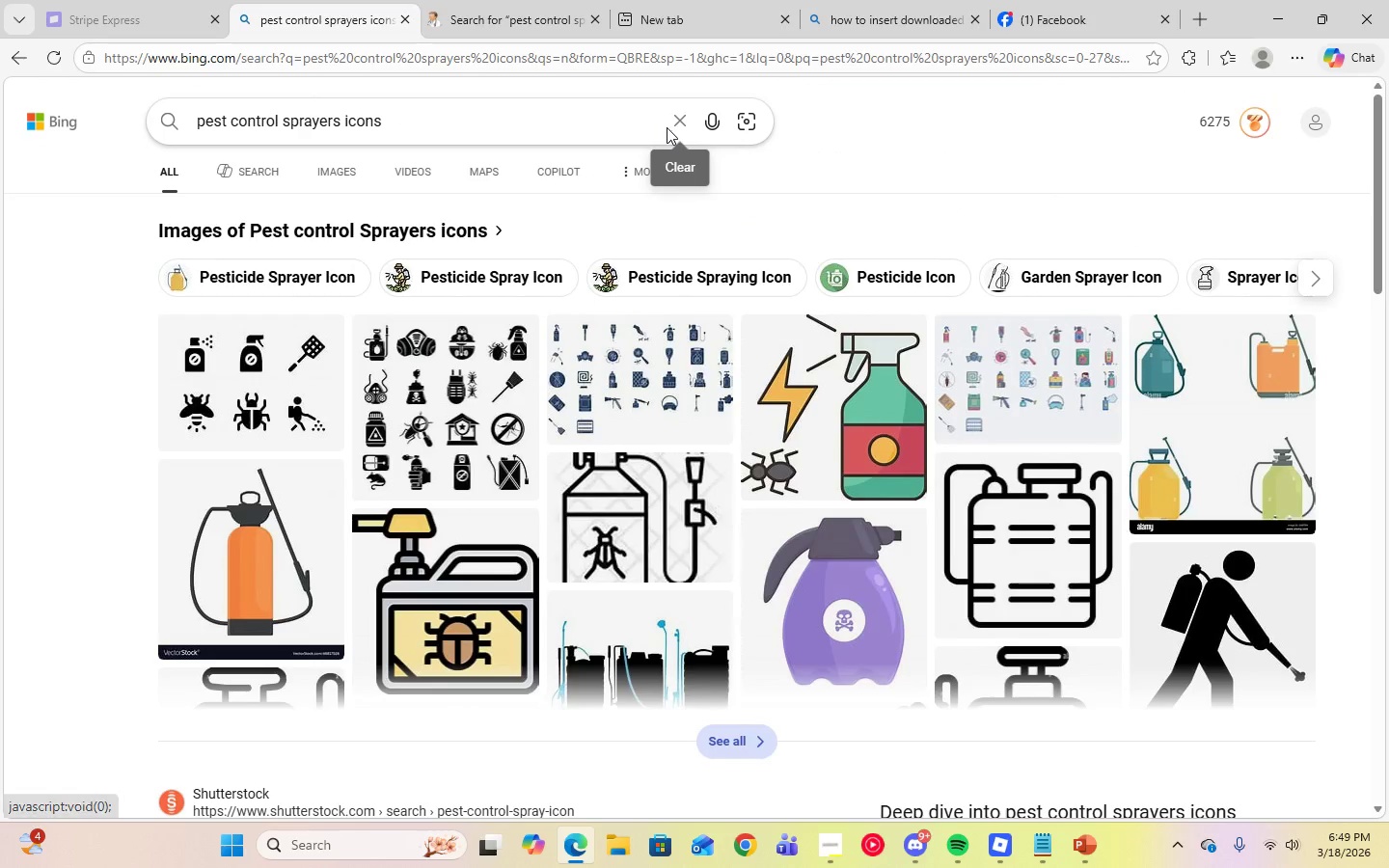 
left_click([667, 127])
 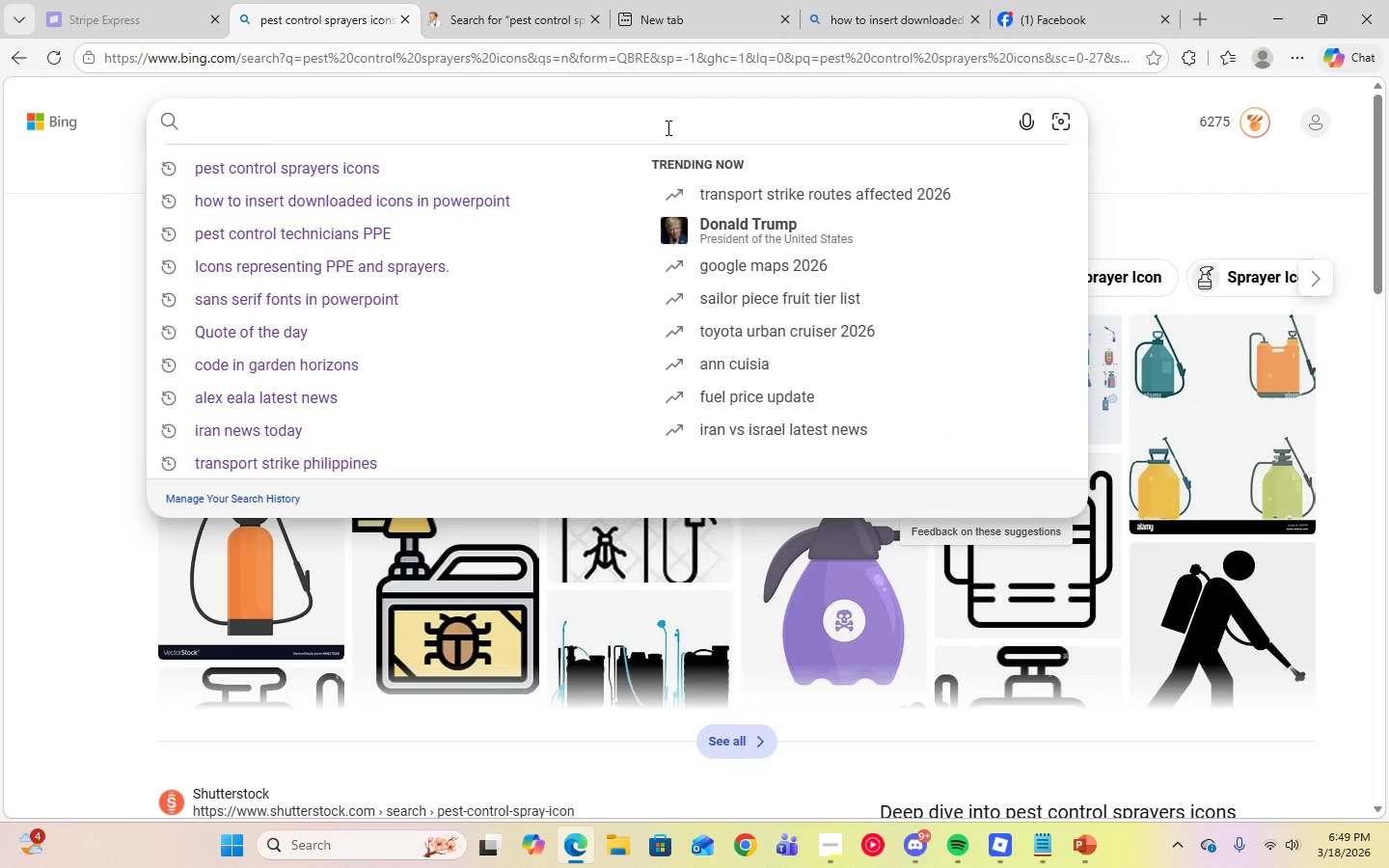 
type(WHAT ISA GENERIC CLIP ART?)
 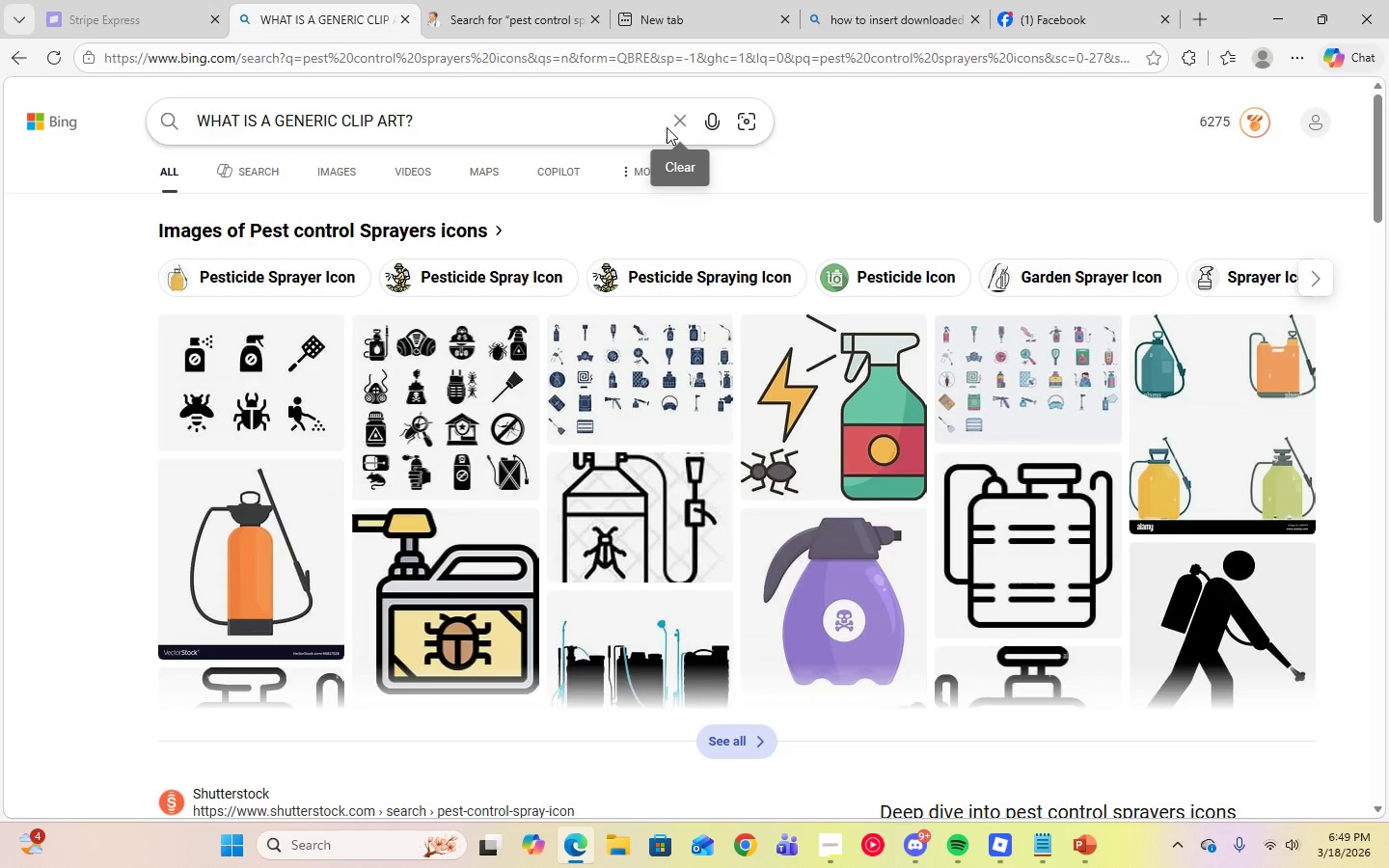 
 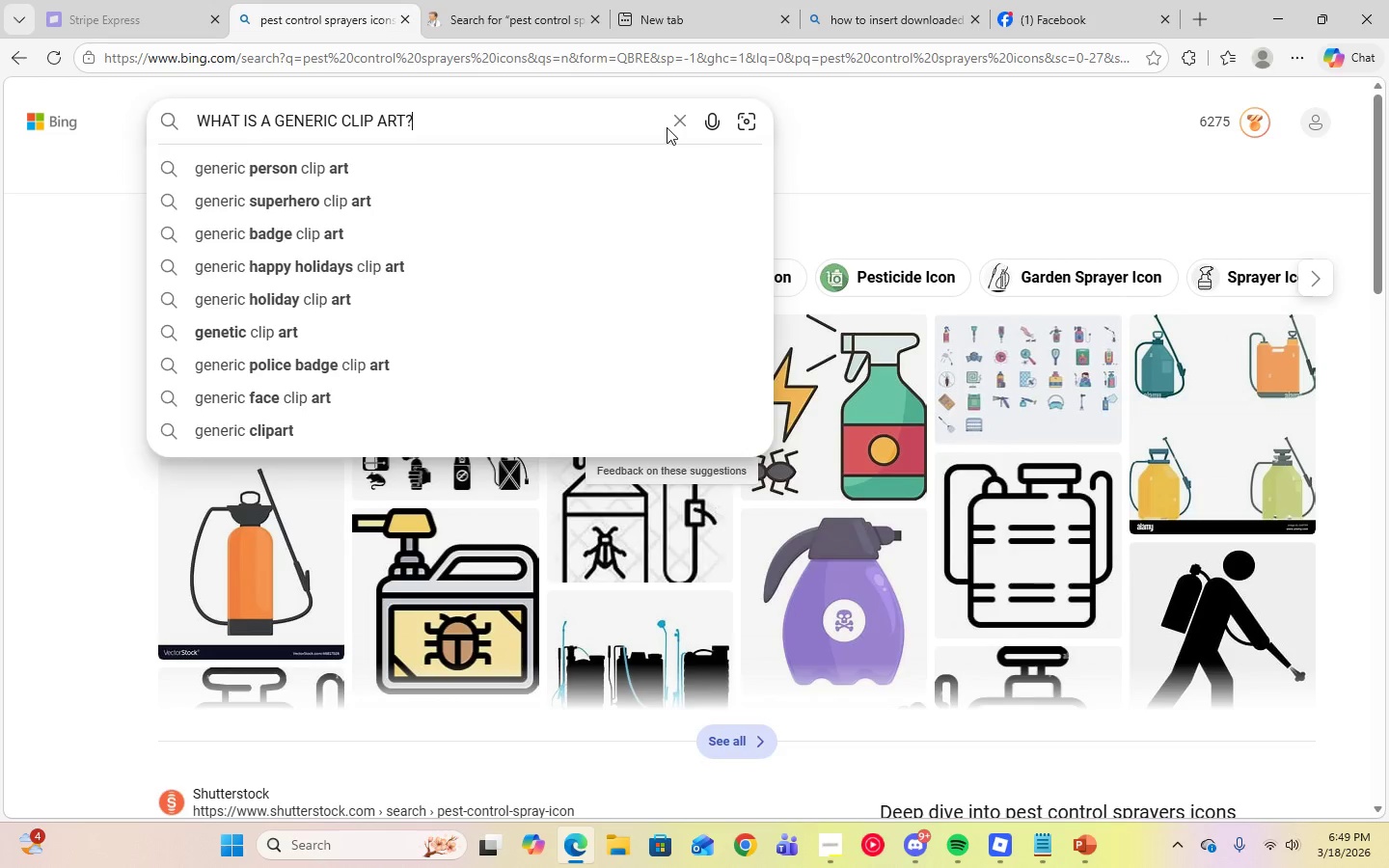 
key(Enter)
 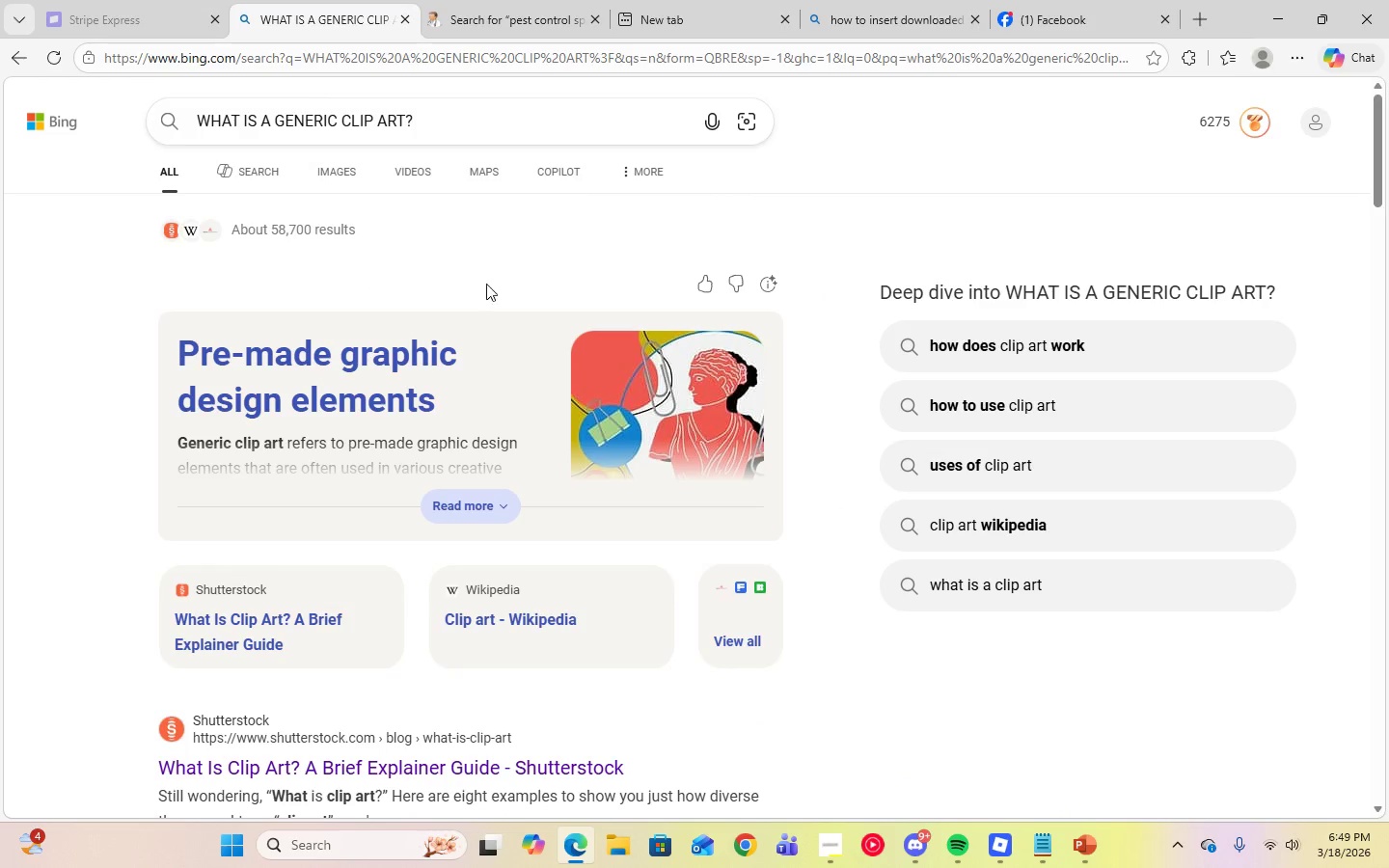 
left_click([456, 500])
 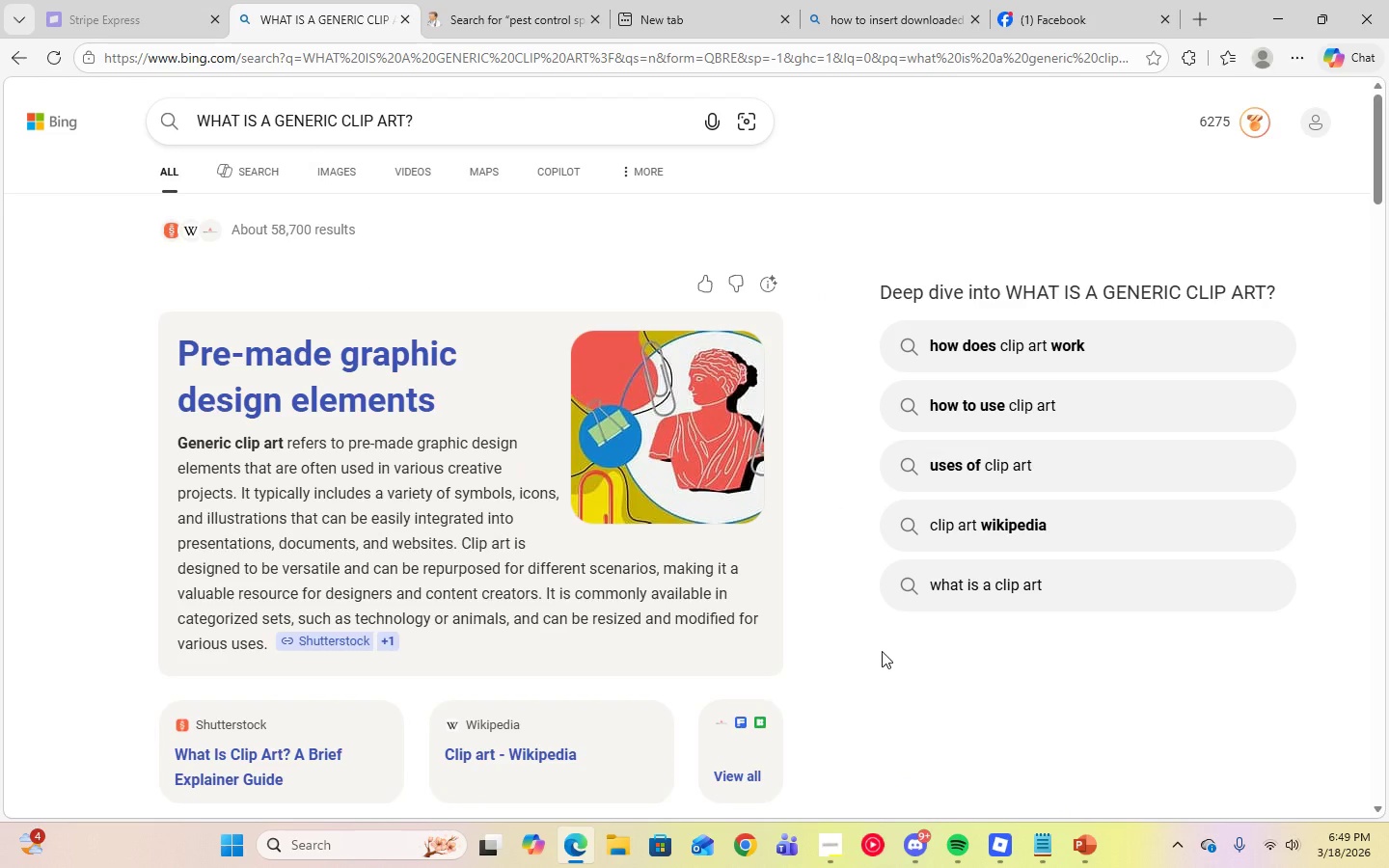 
wait(8.75)
 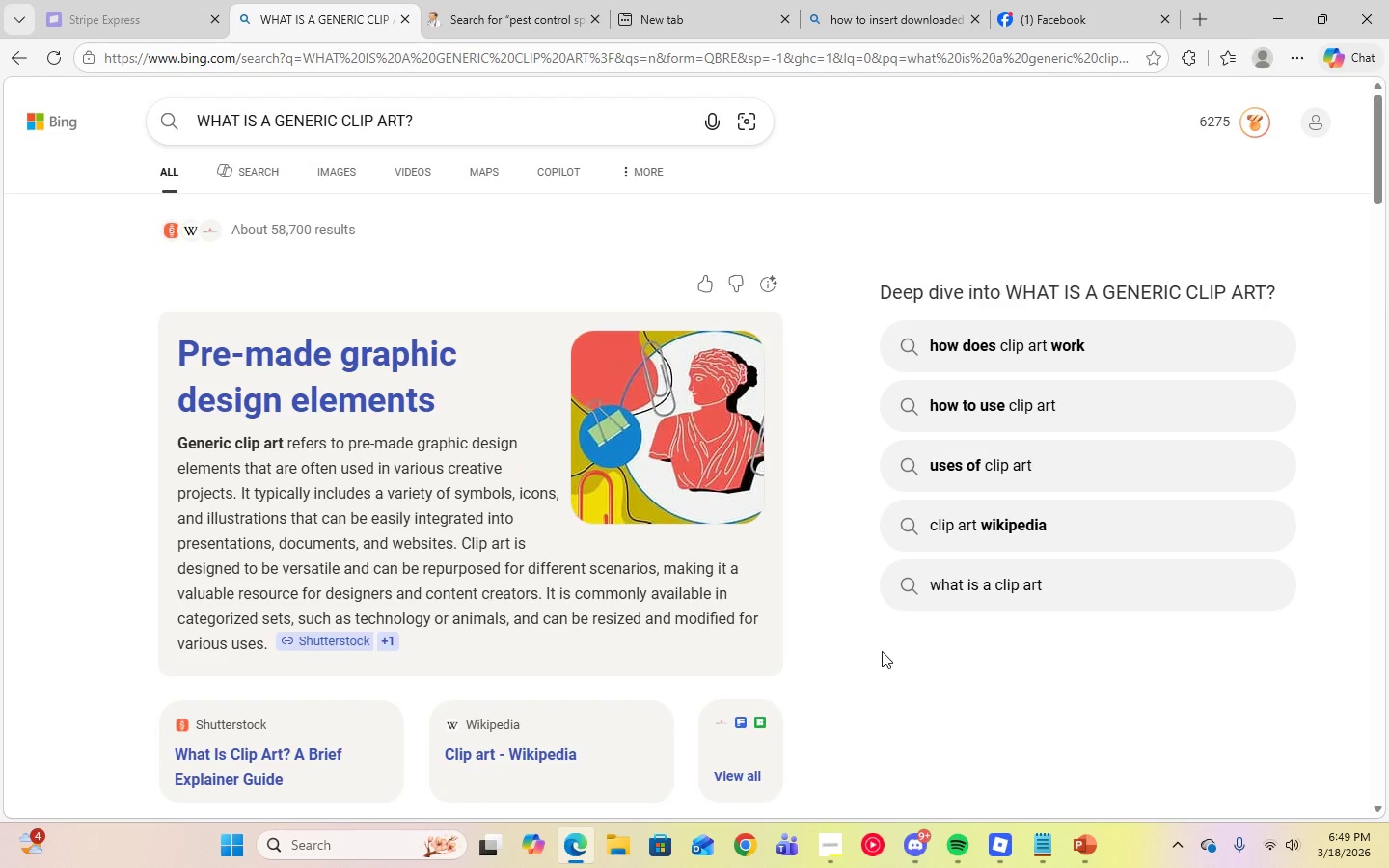 
scroll: coordinate [882, 651], scroll_direction: down, amount: 4.0
 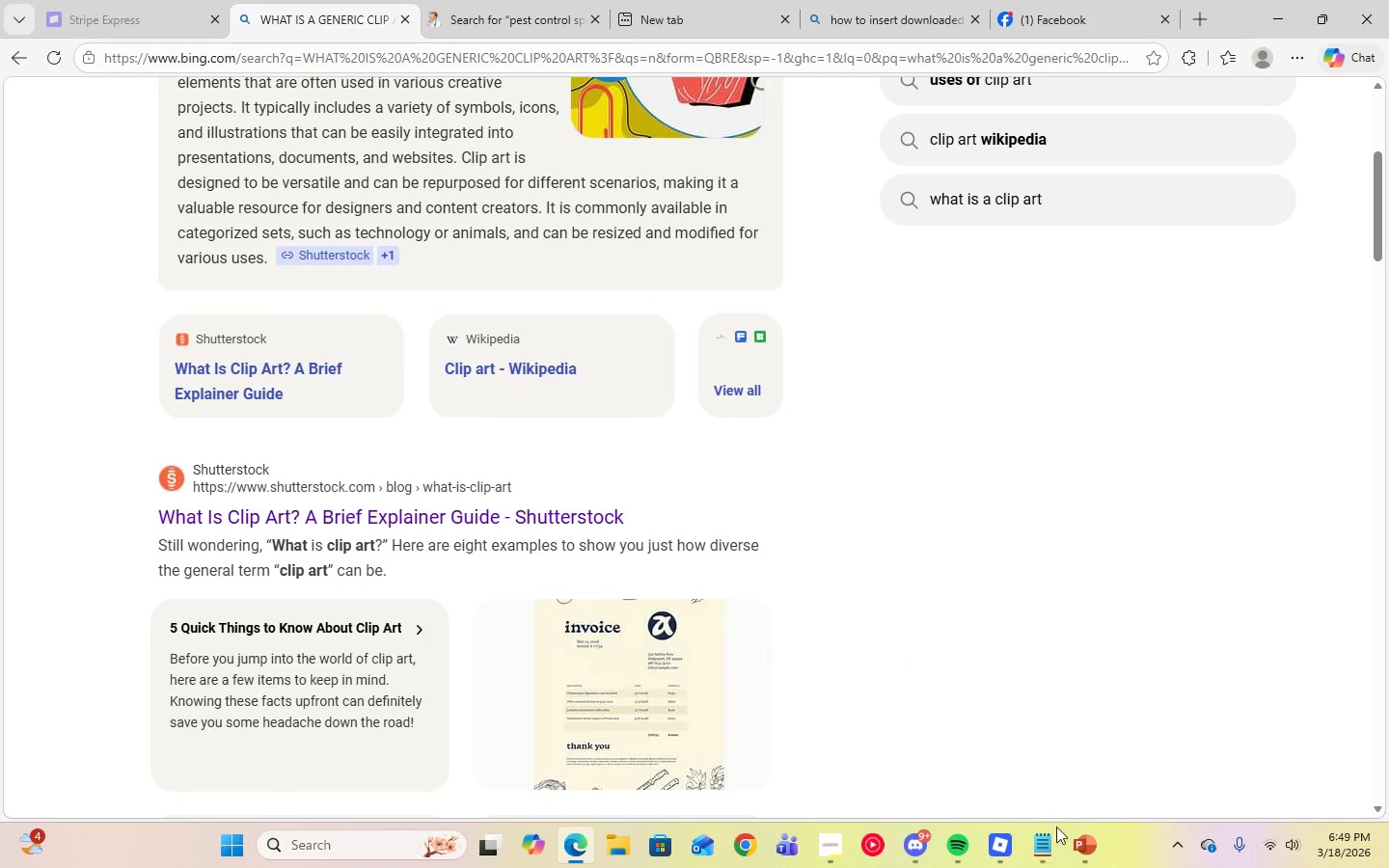 
left_click([1075, 850])
 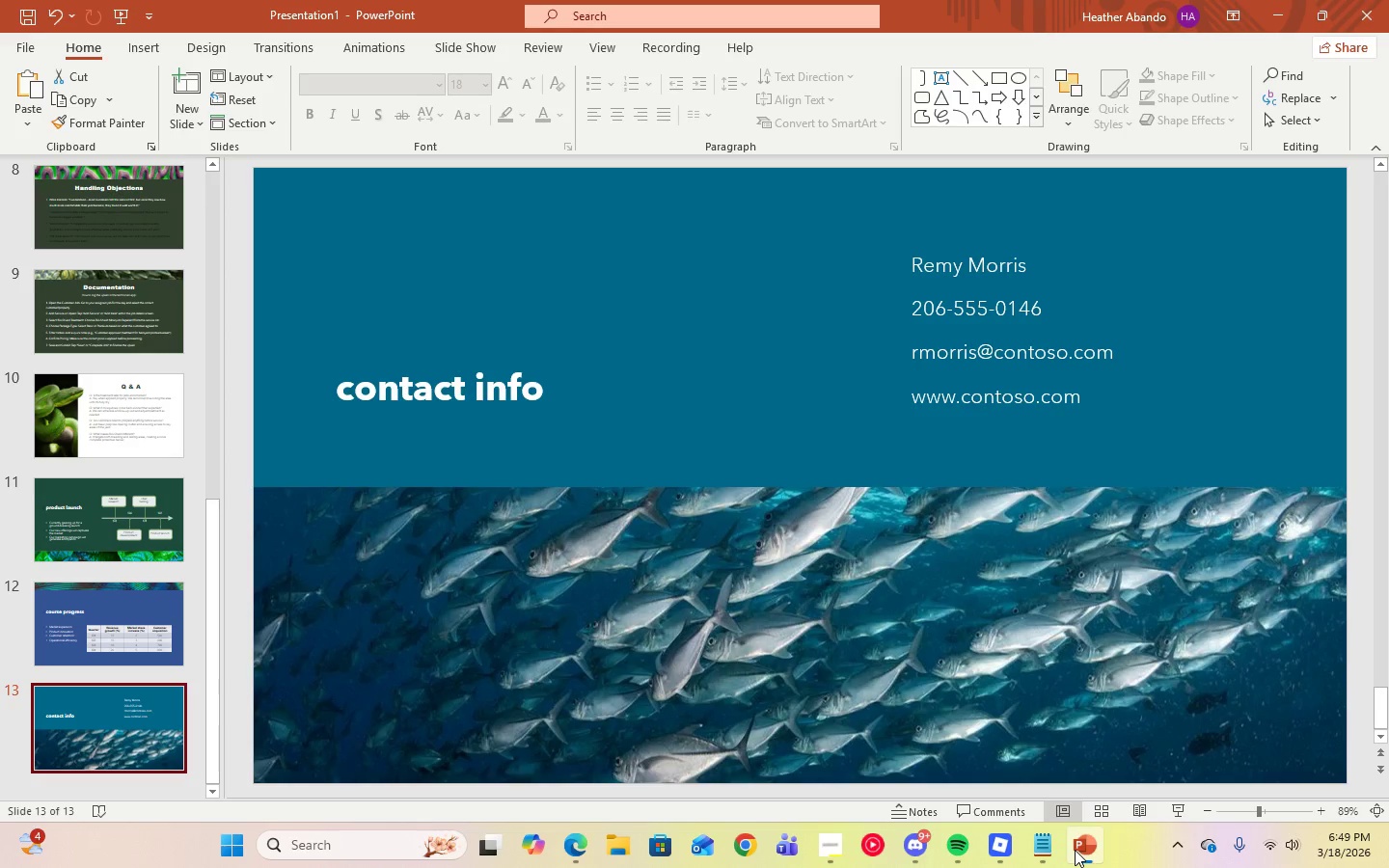 
left_click([1075, 850])
 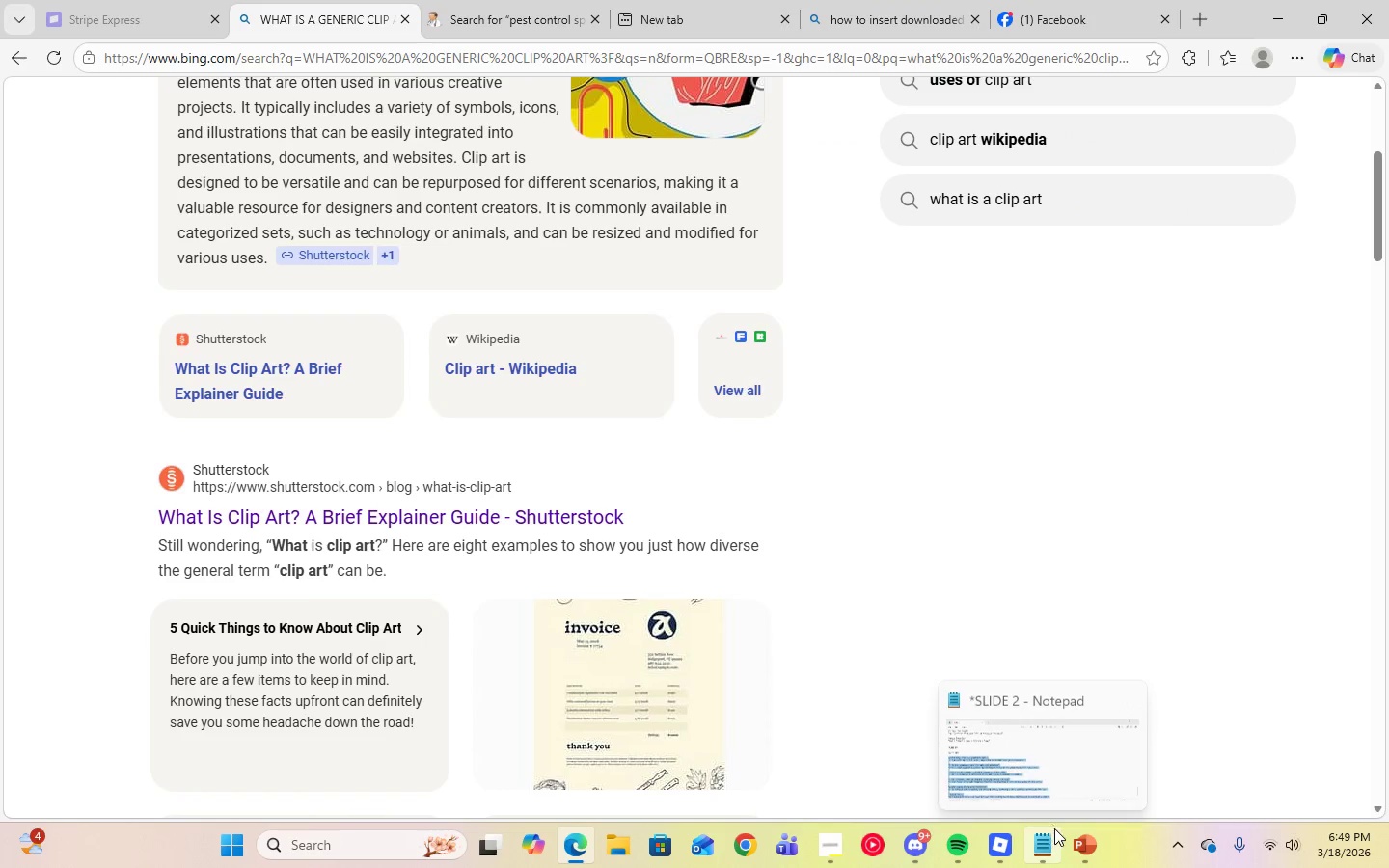 
left_click([1079, 854])
 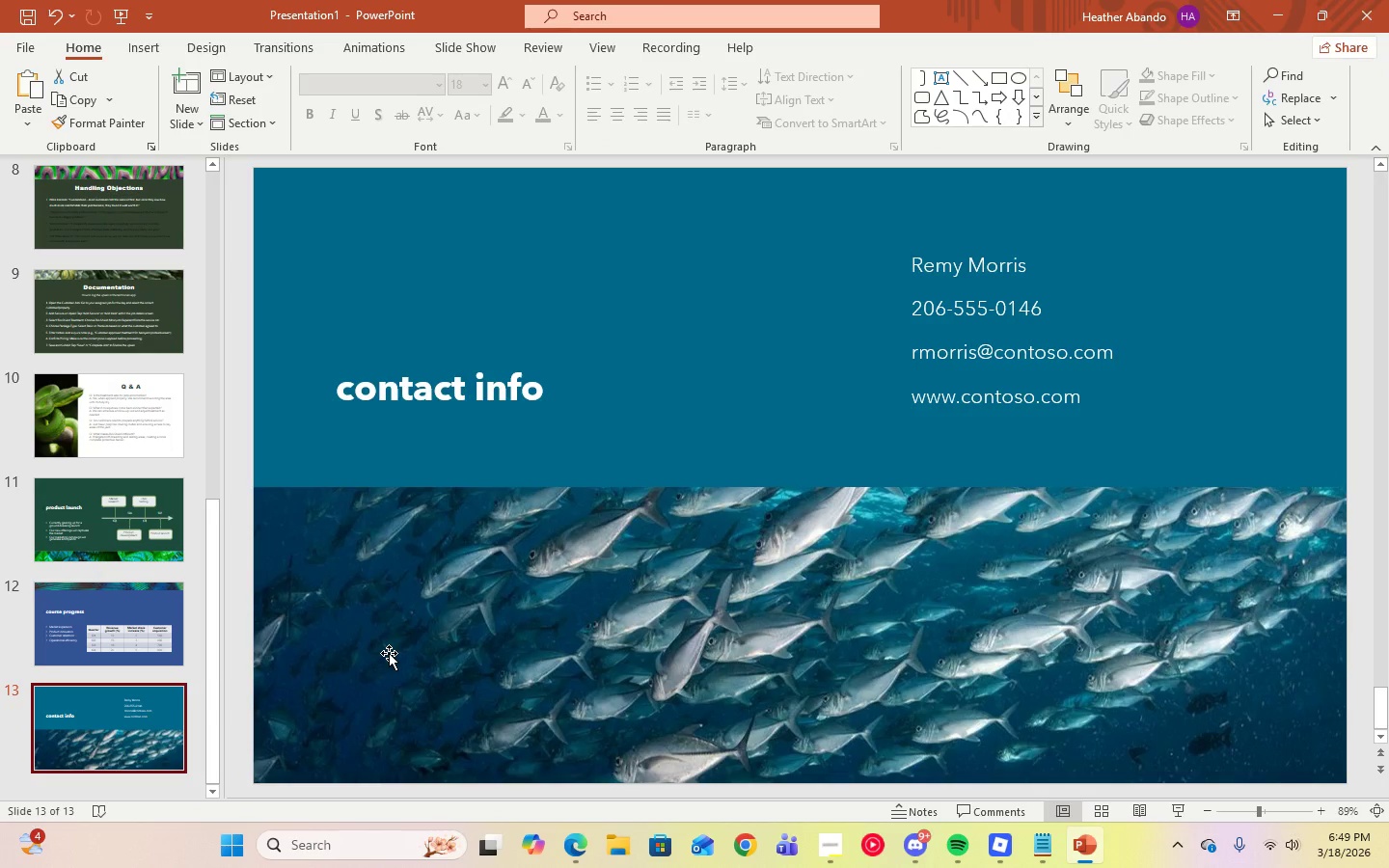 
key(Delete)
 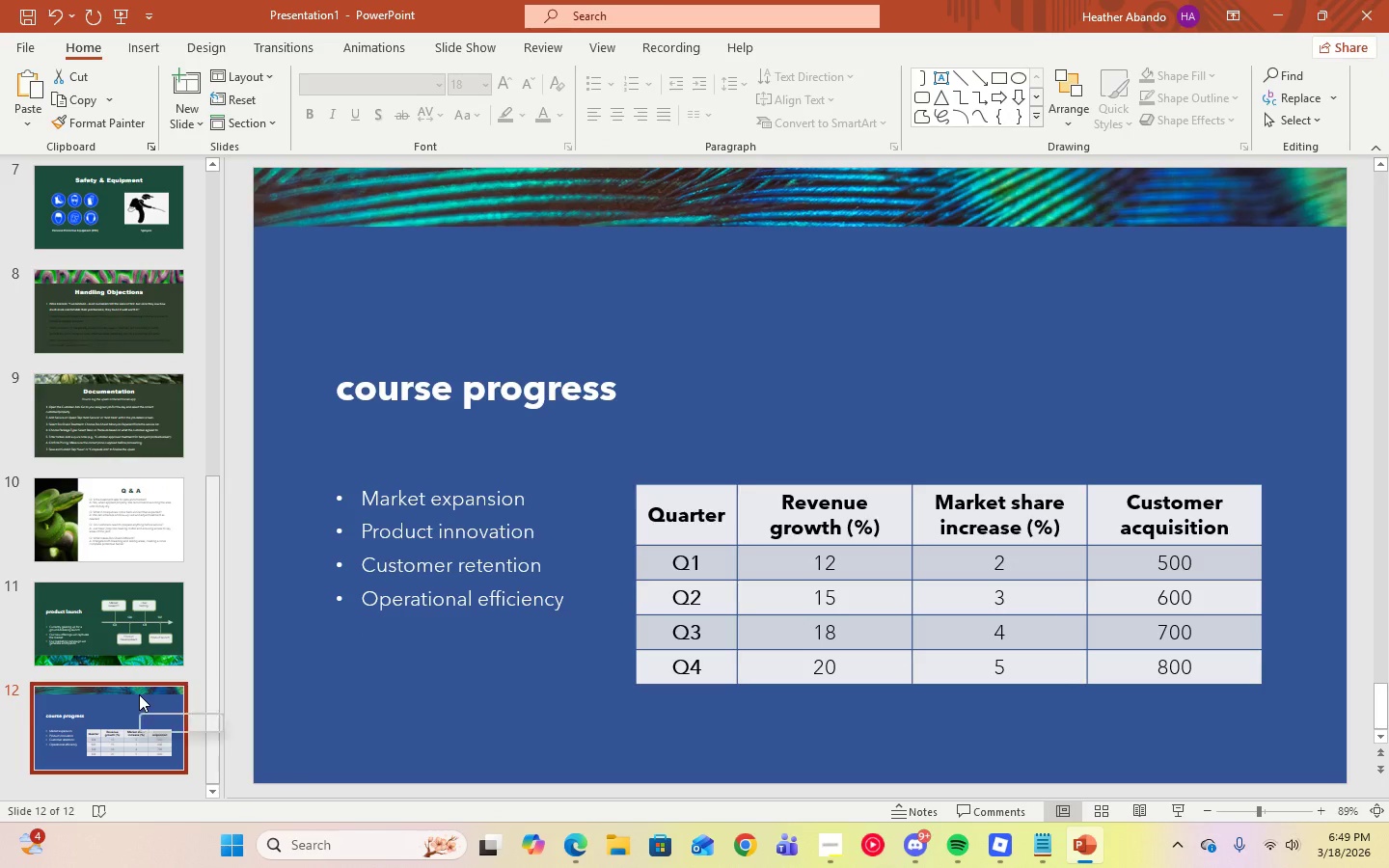 
key(Delete)
 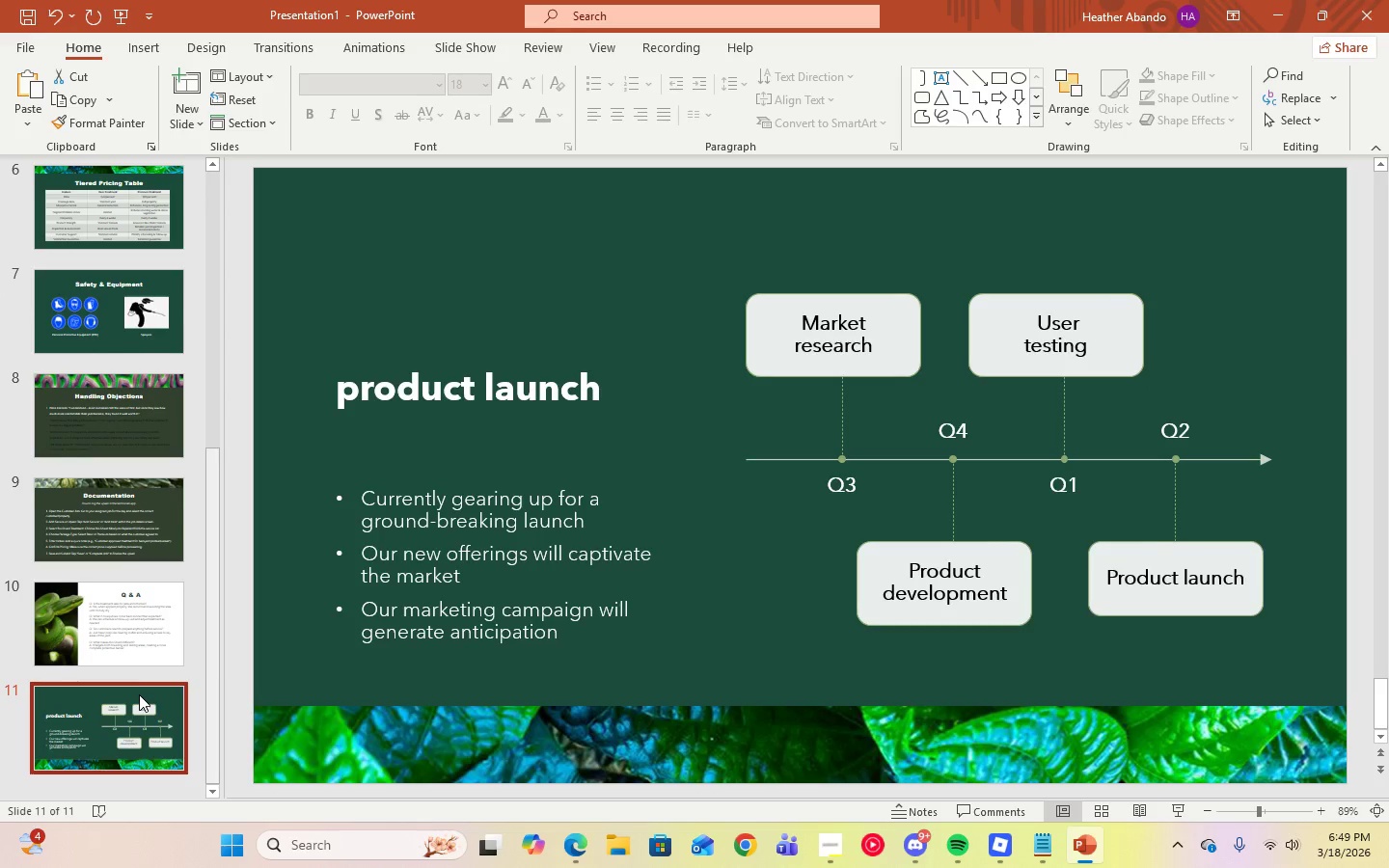 
key(Delete)
 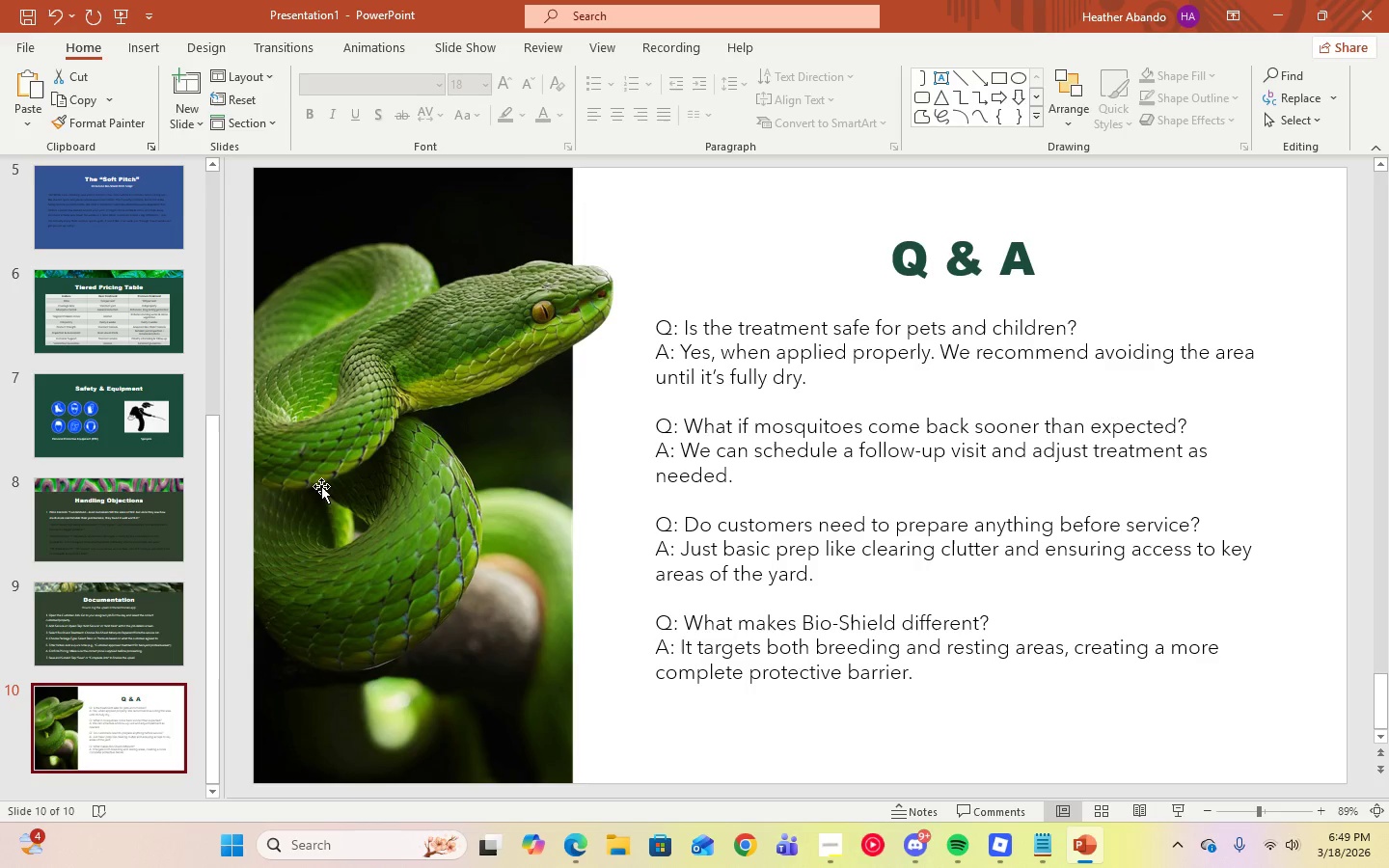 
left_click_drag(start_coordinate=[206, 491], to_coordinate=[209, 216])
 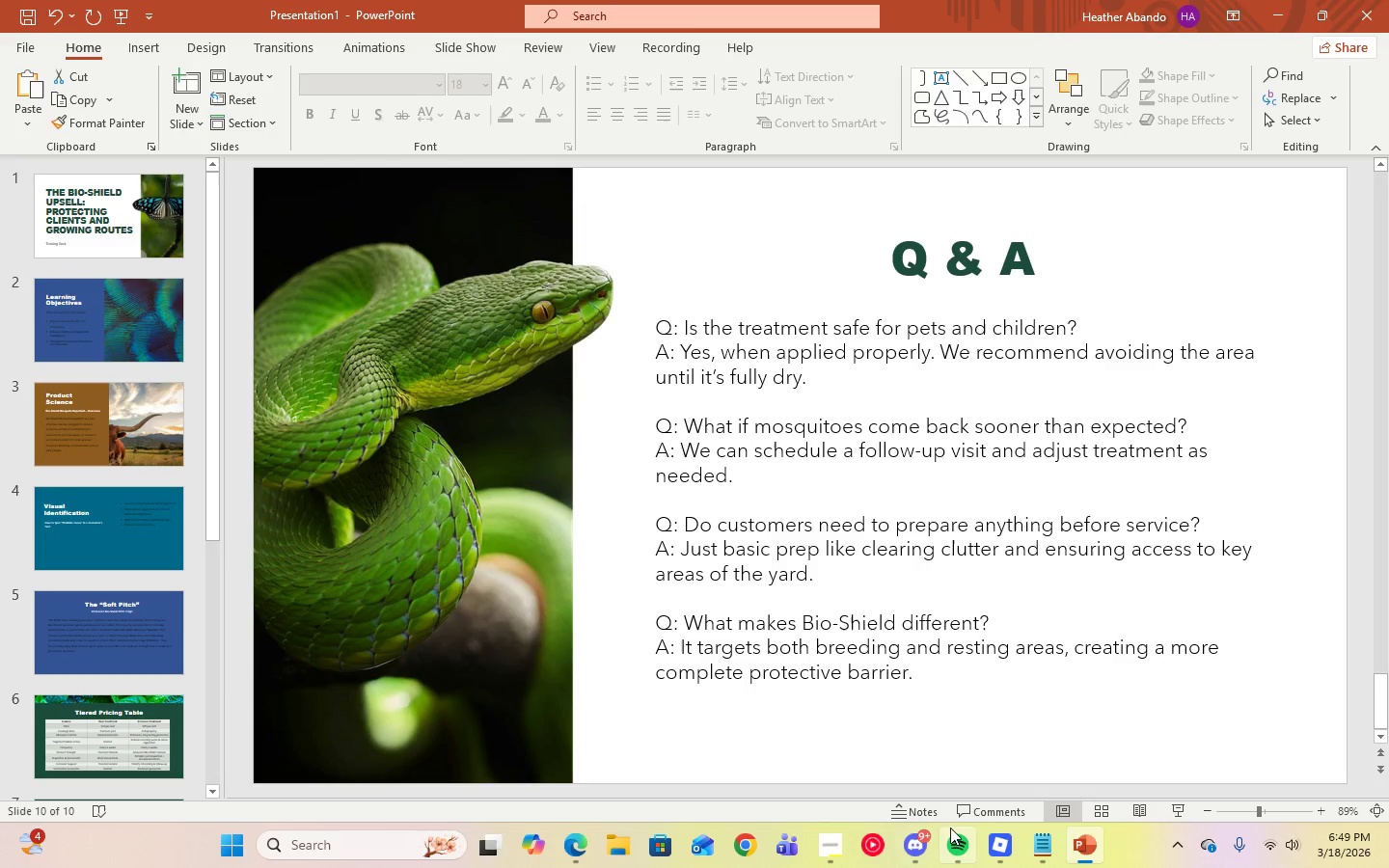 
left_click([823, 844])